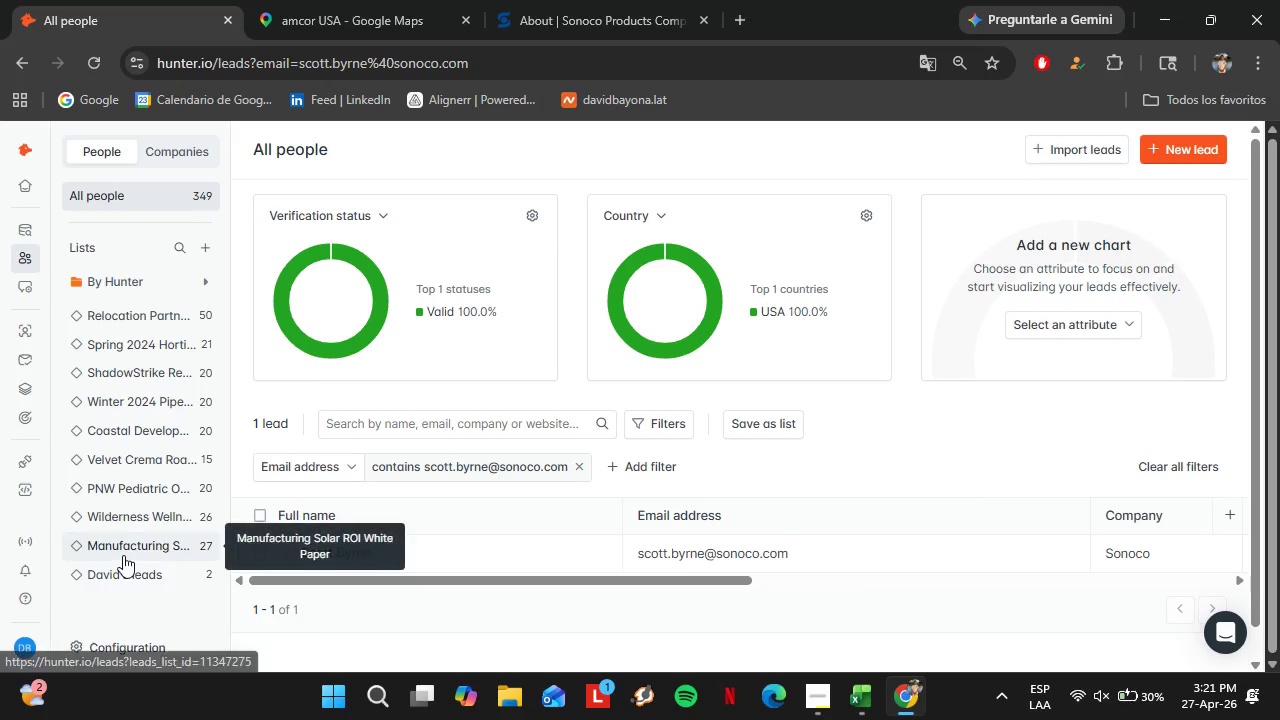 
left_click([123, 554])
 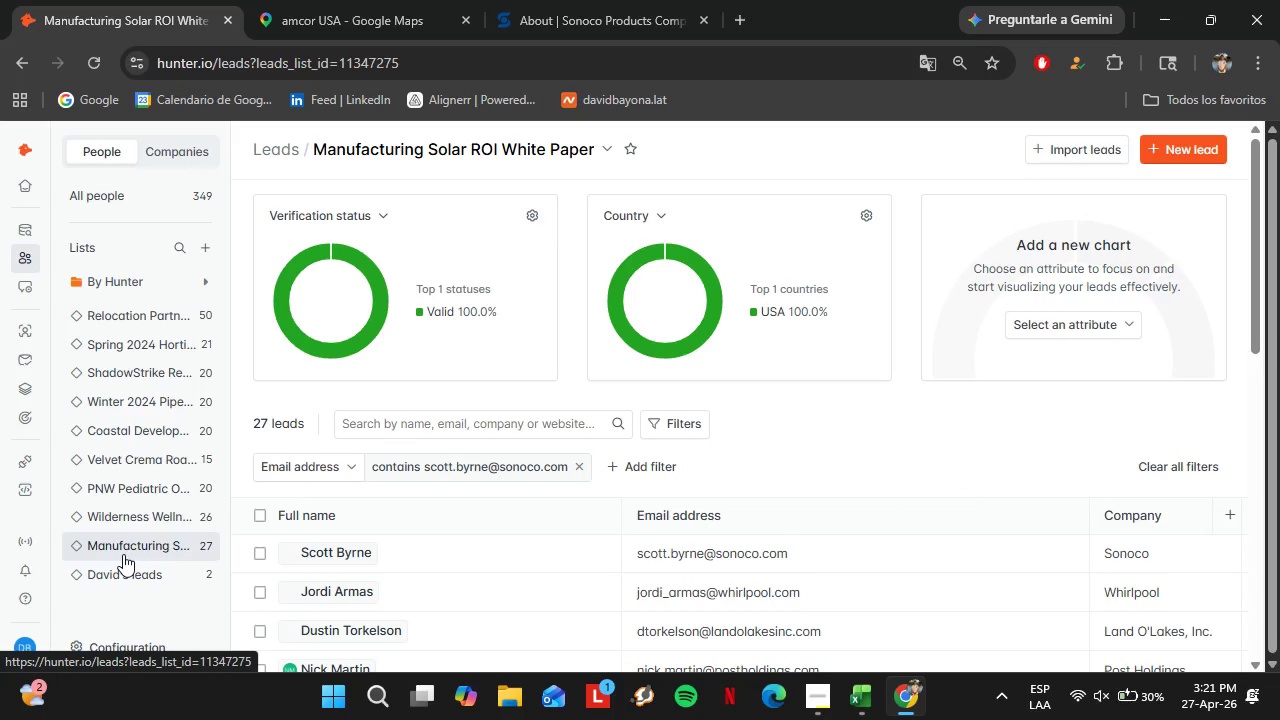 
wait(8.22)
 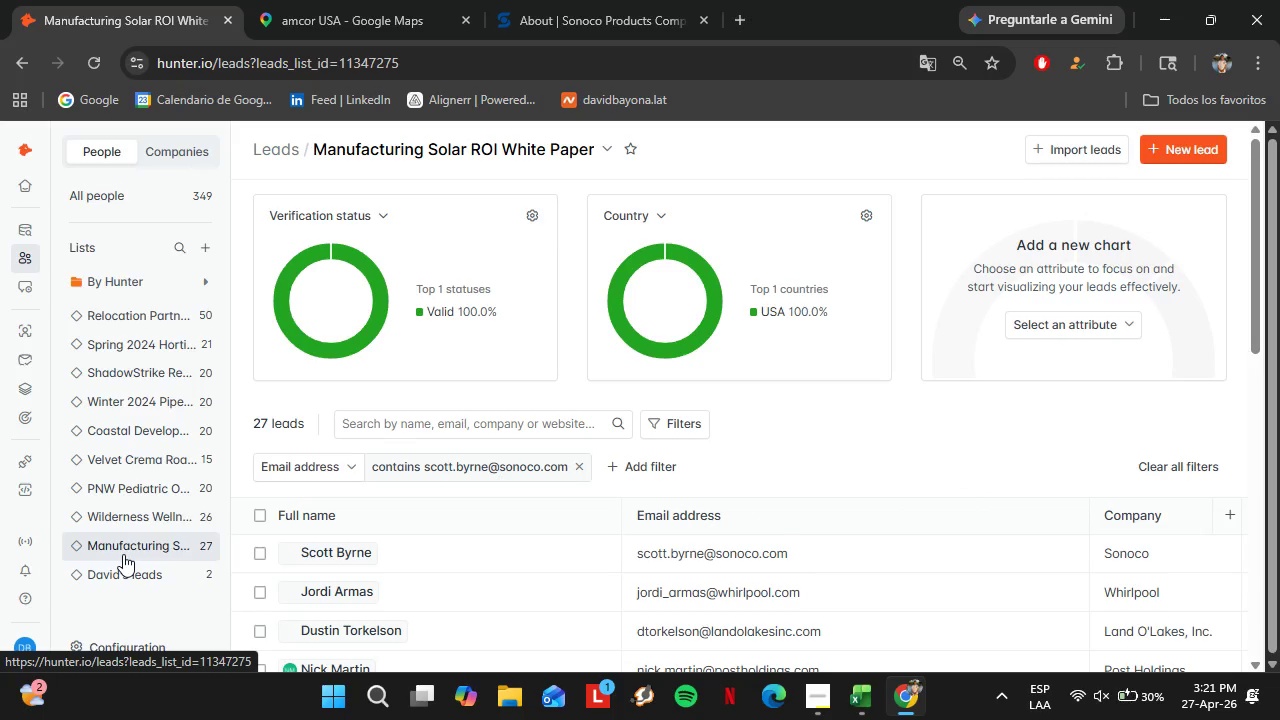 
mouse_move([172, 530])
 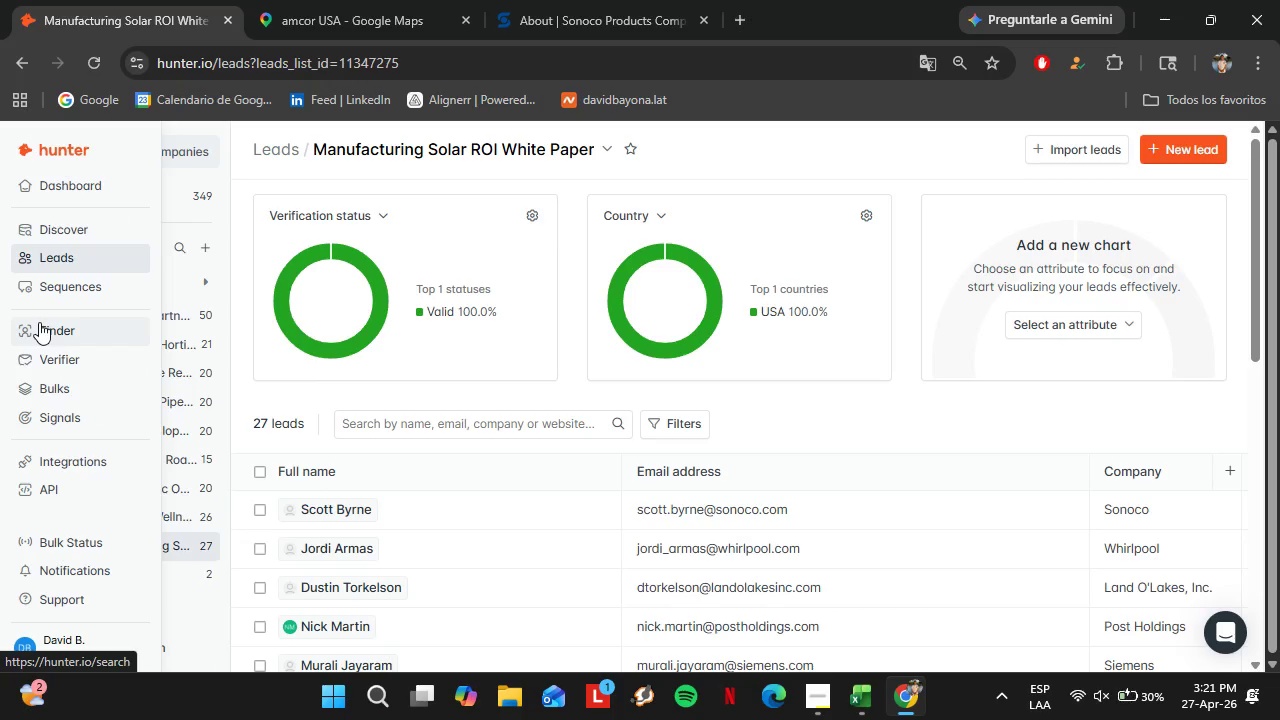 
left_click([39, 322])
 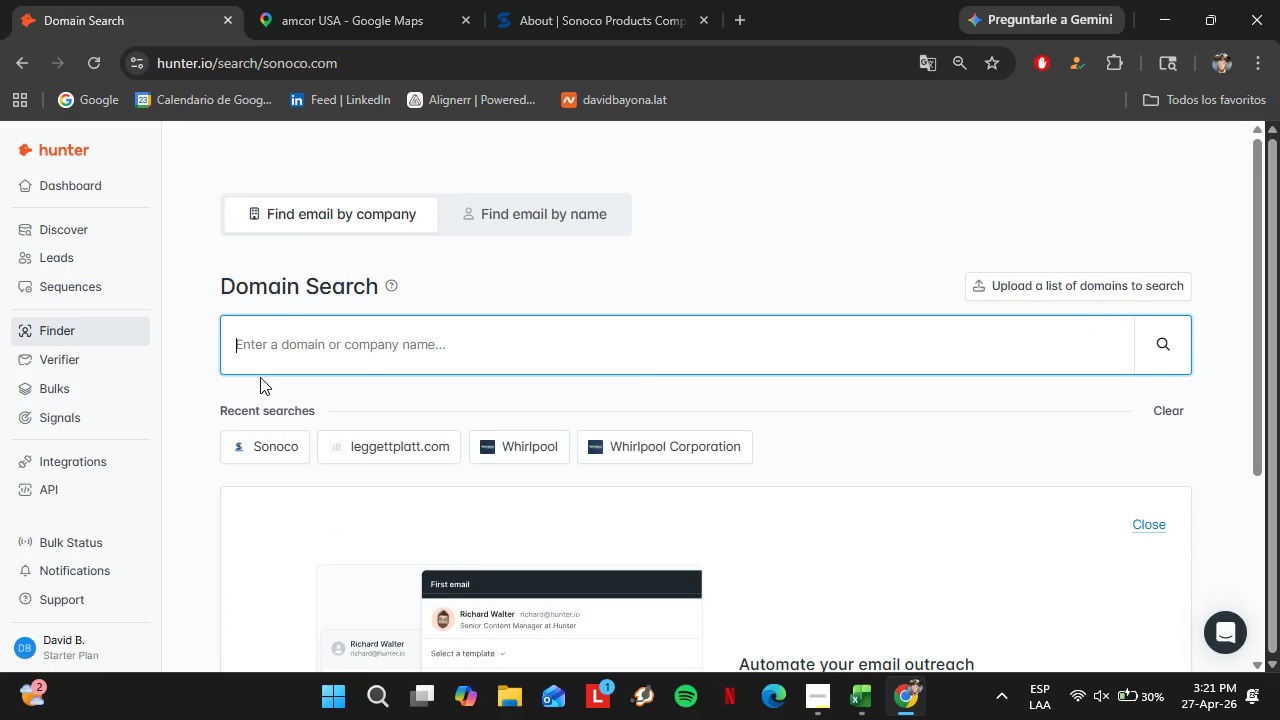 
type(da)
key(Backspace)
key(Backspace)
type(baldorcorp.com)
 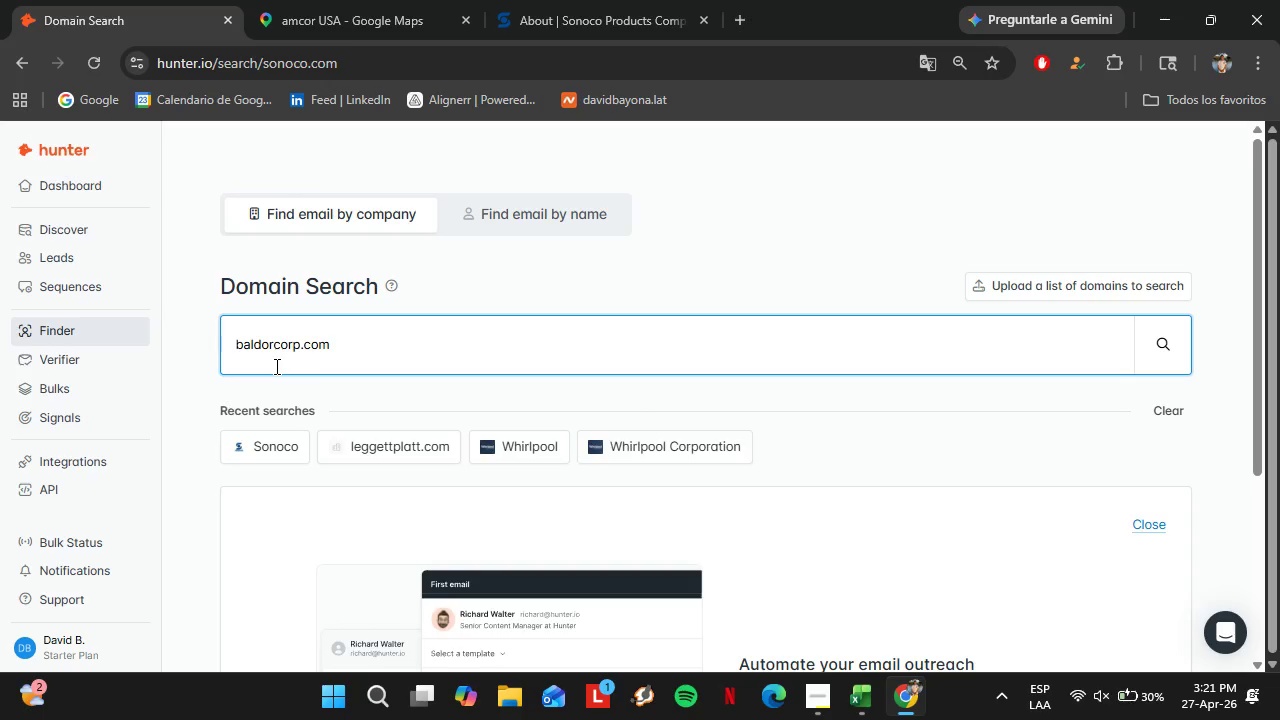 
key(Enter)
 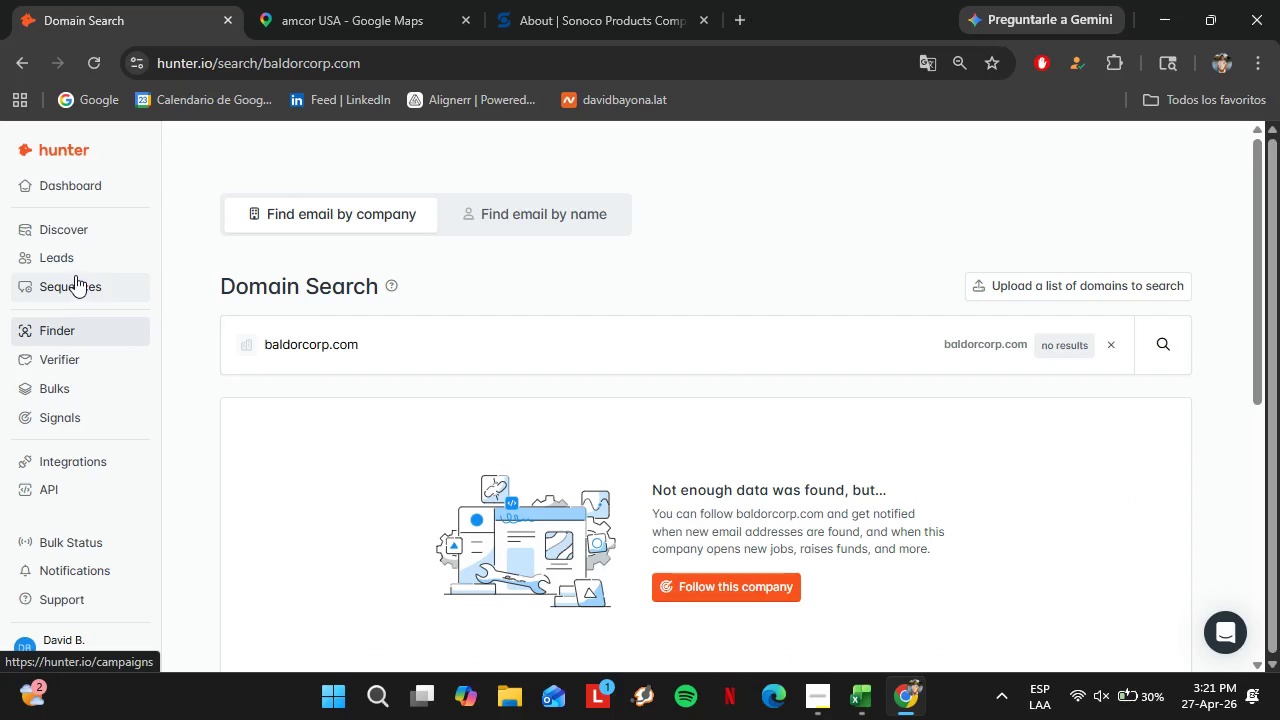 
wait(5.53)
 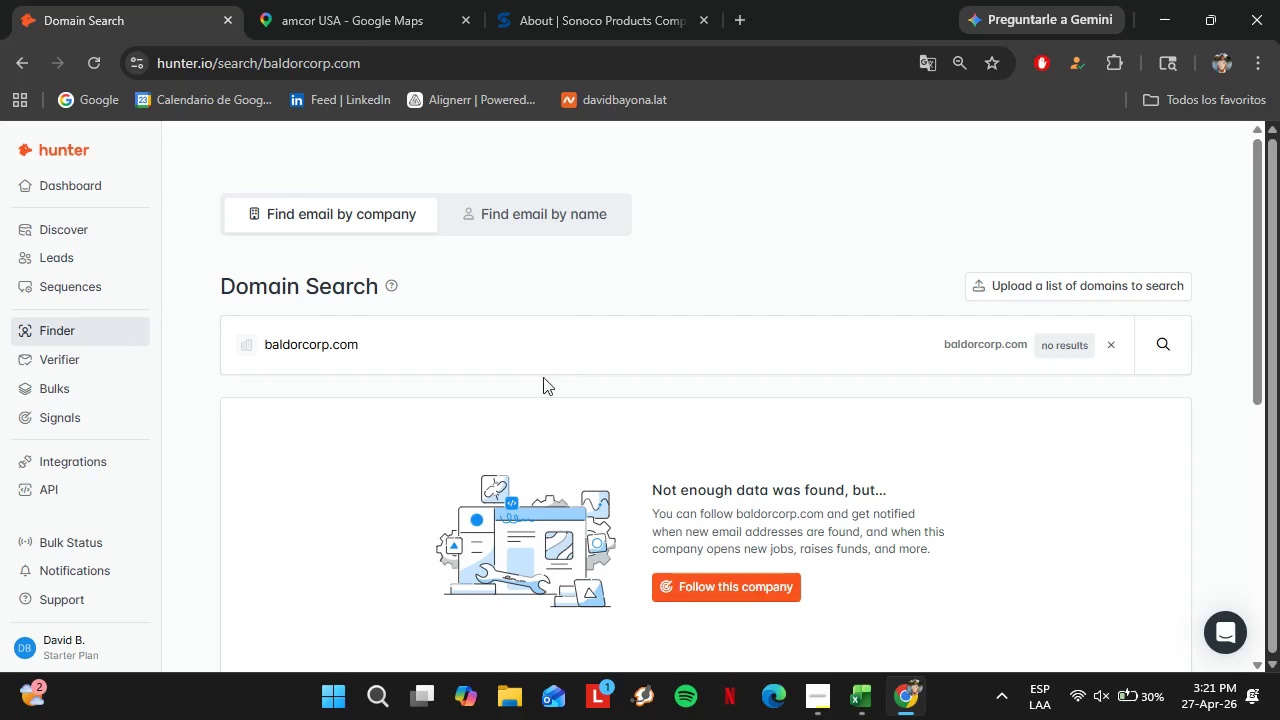 
left_click([73, 267])
 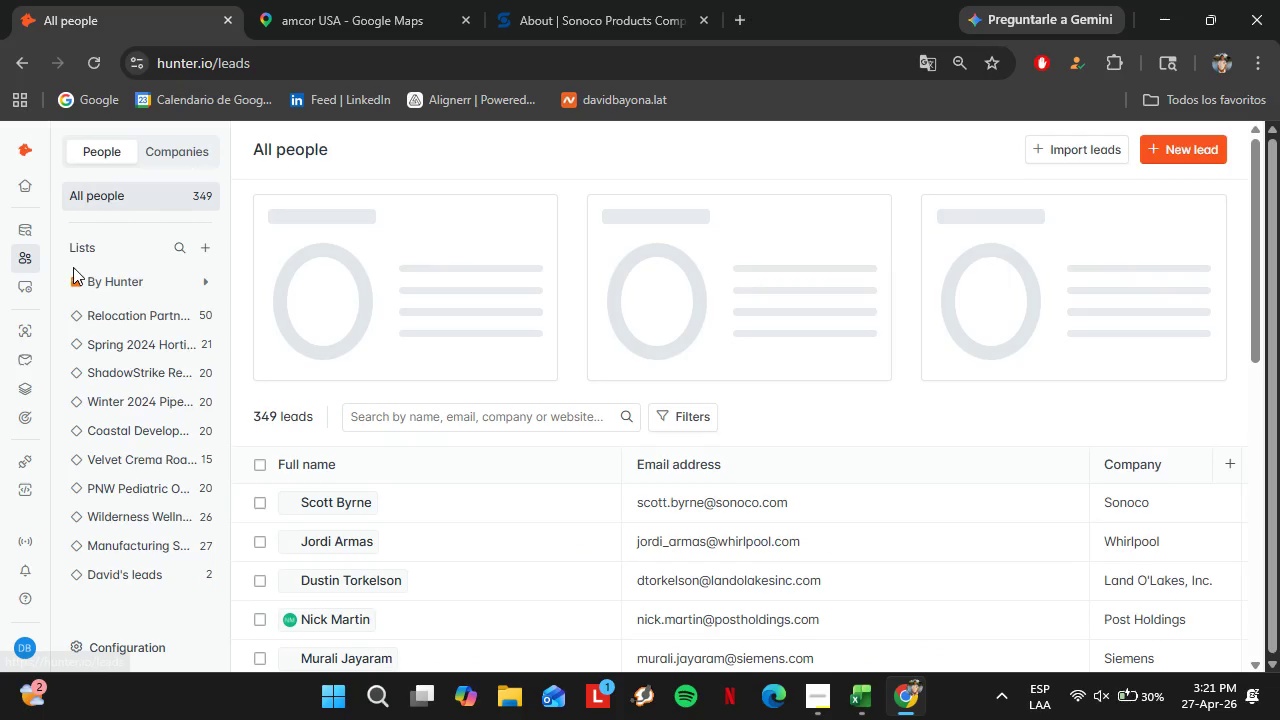 
scroll: coordinate [479, 560], scroll_direction: down, amount: 2.0
 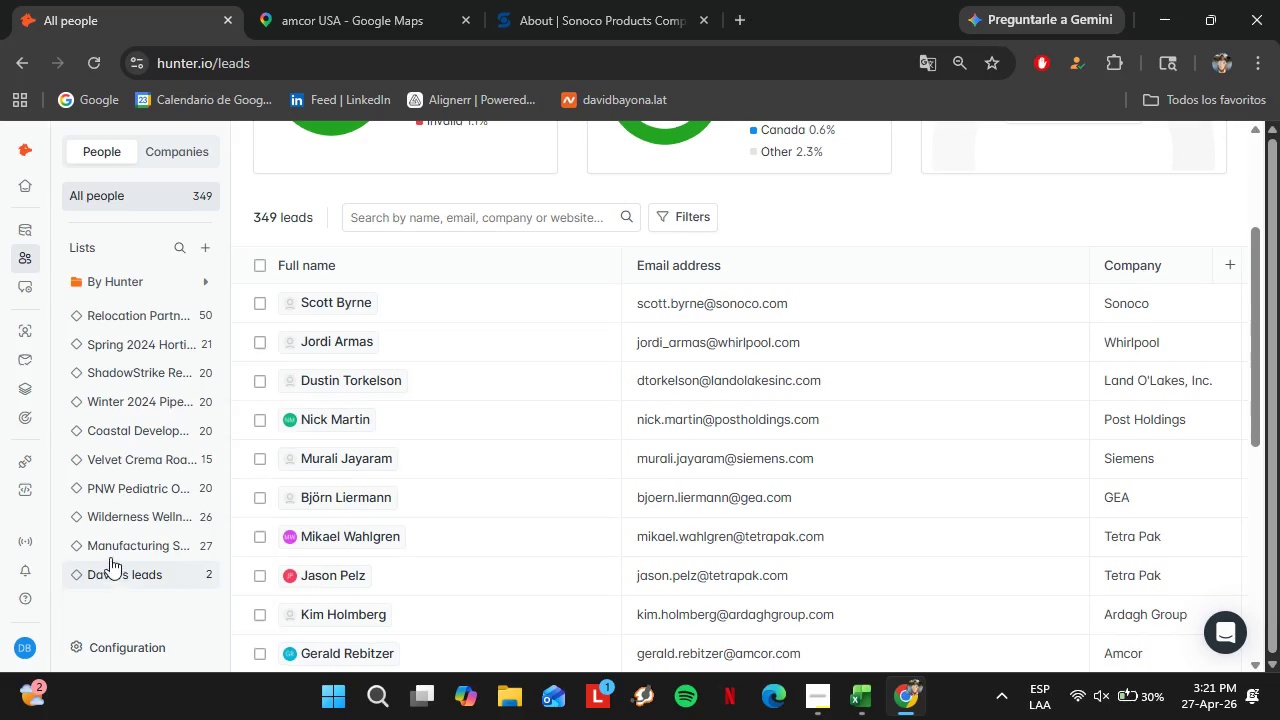 
left_click([113, 548])
 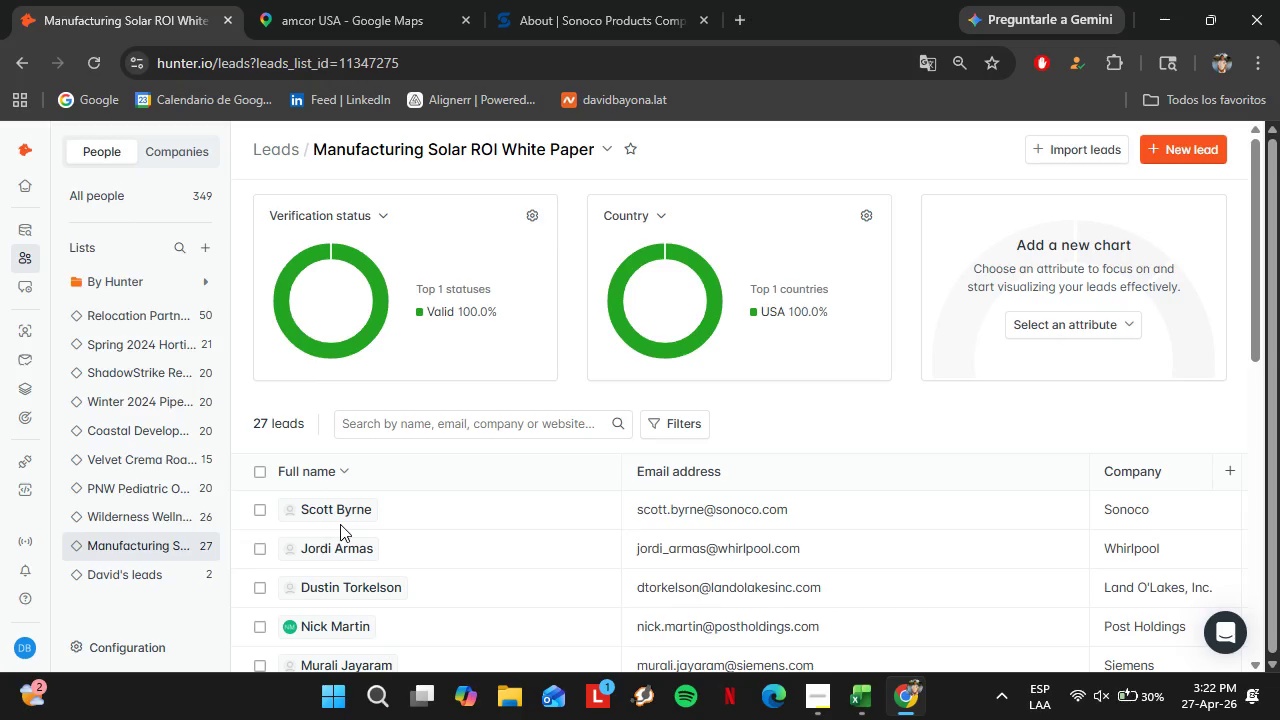 
wait(21.53)
 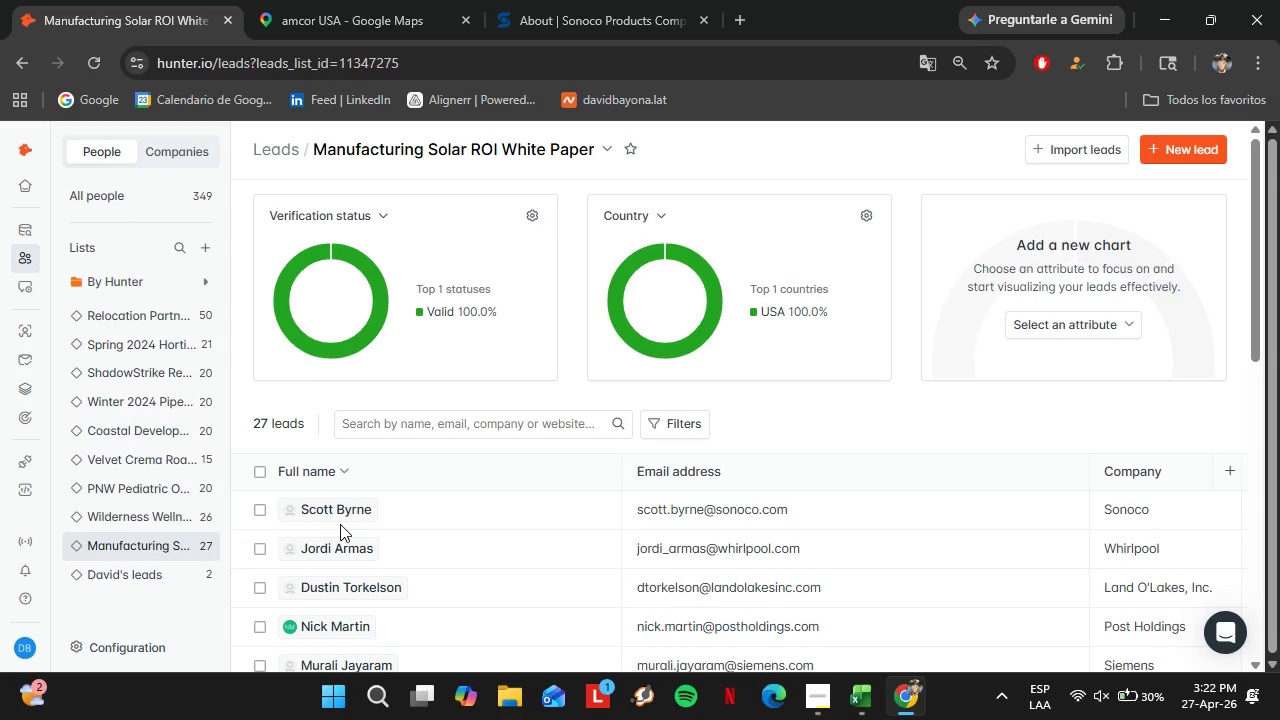 
scroll: coordinate [517, 559], scroll_direction: down, amount: 5.0
 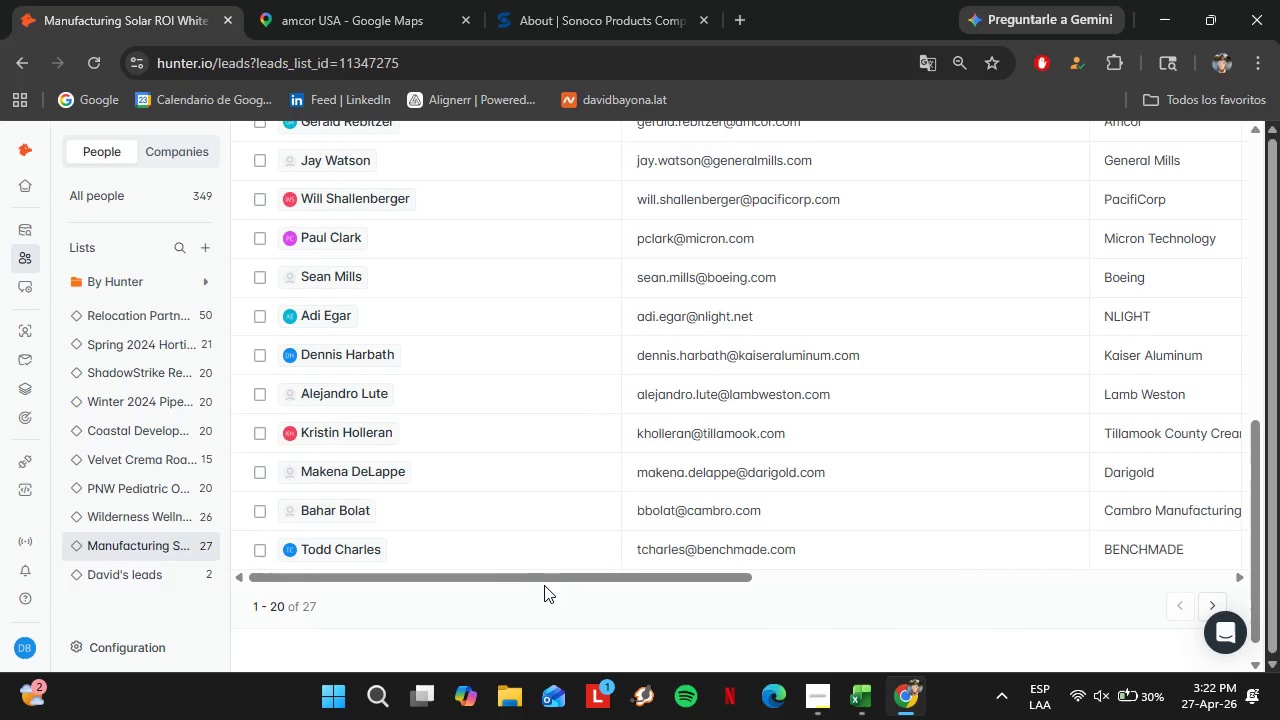 
left_click_drag(start_coordinate=[529, 577], to_coordinate=[632, 582])
 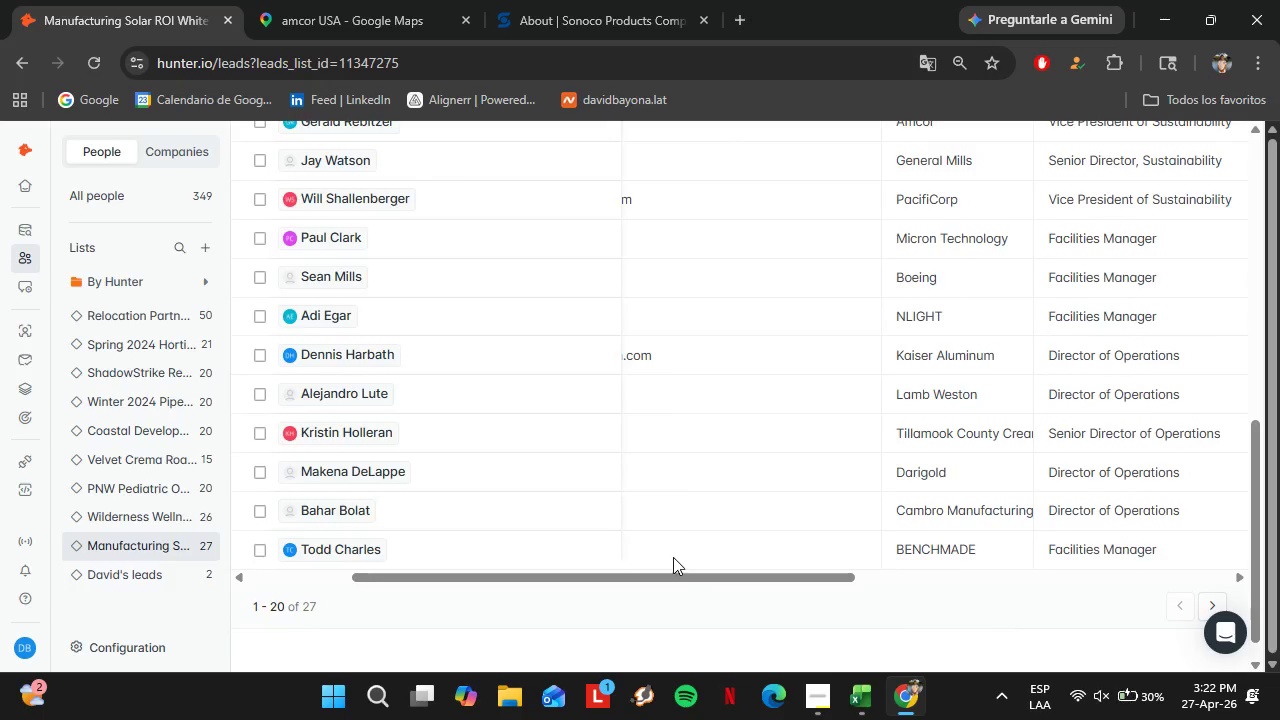 
scroll: coordinate [673, 557], scroll_direction: up, amount: 5.0
 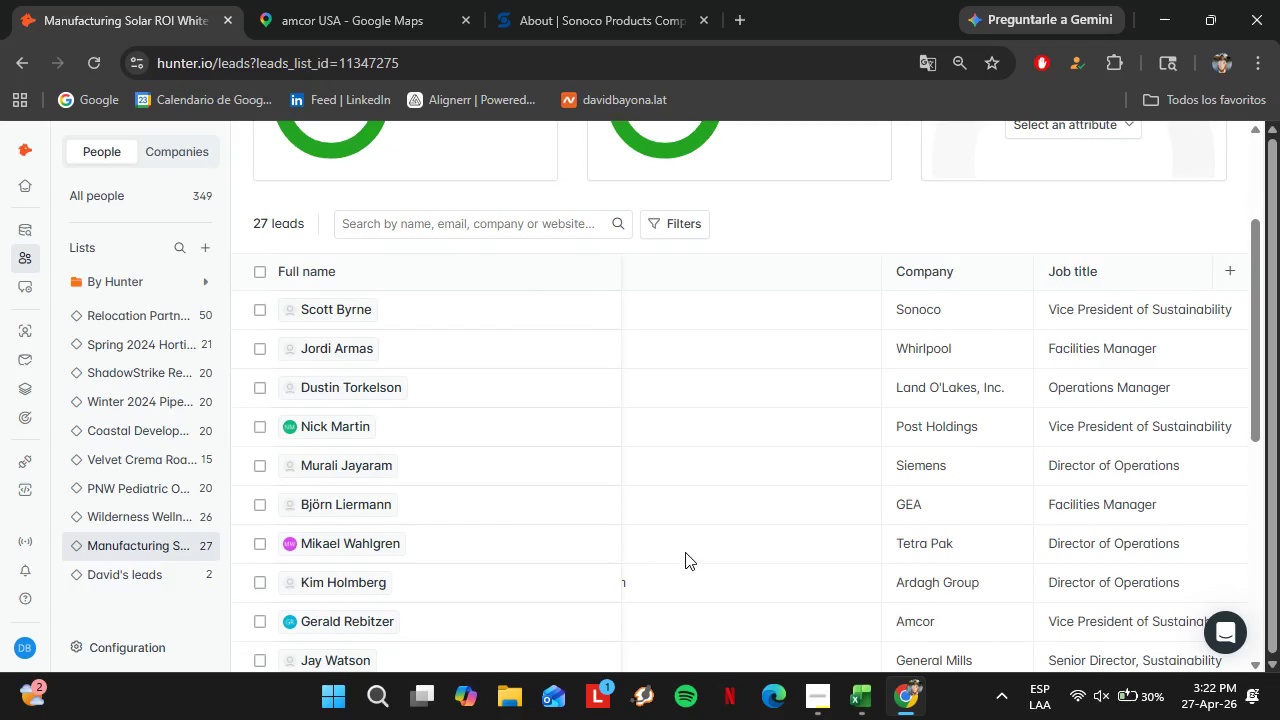 
scroll: coordinate [685, 552], scroll_direction: down, amount: 7.0
 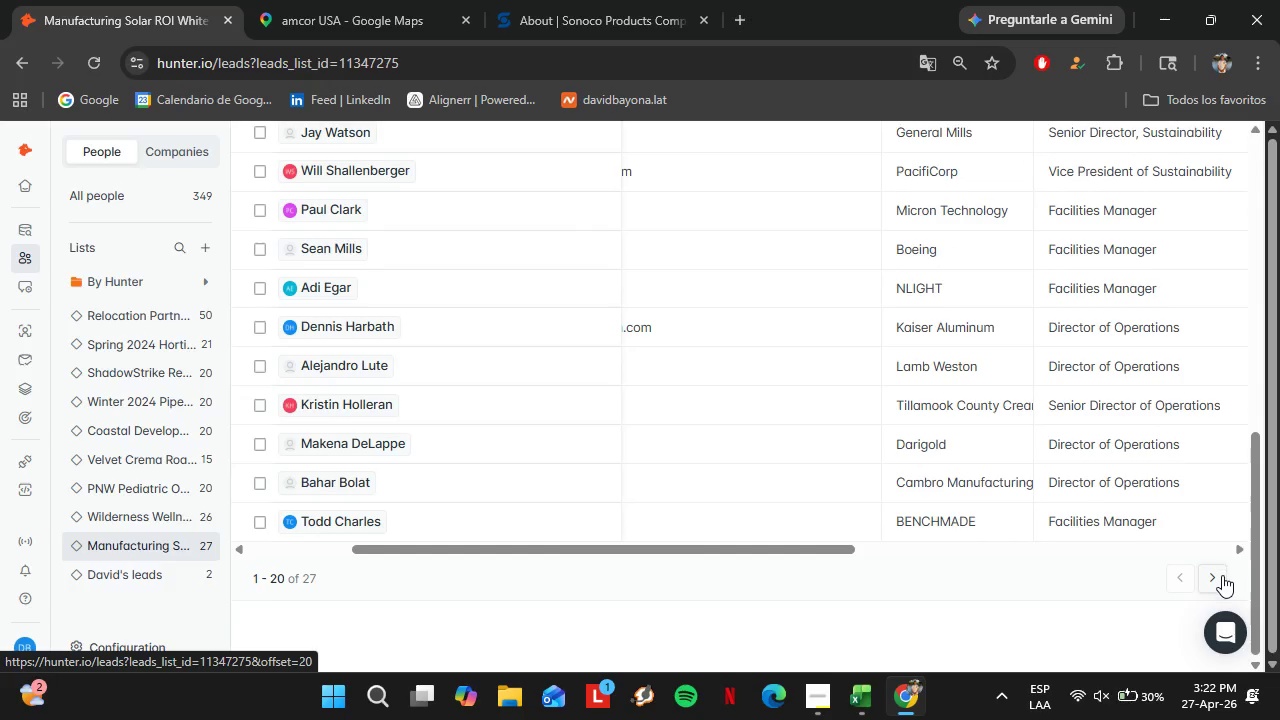 
left_click([1222, 575])
 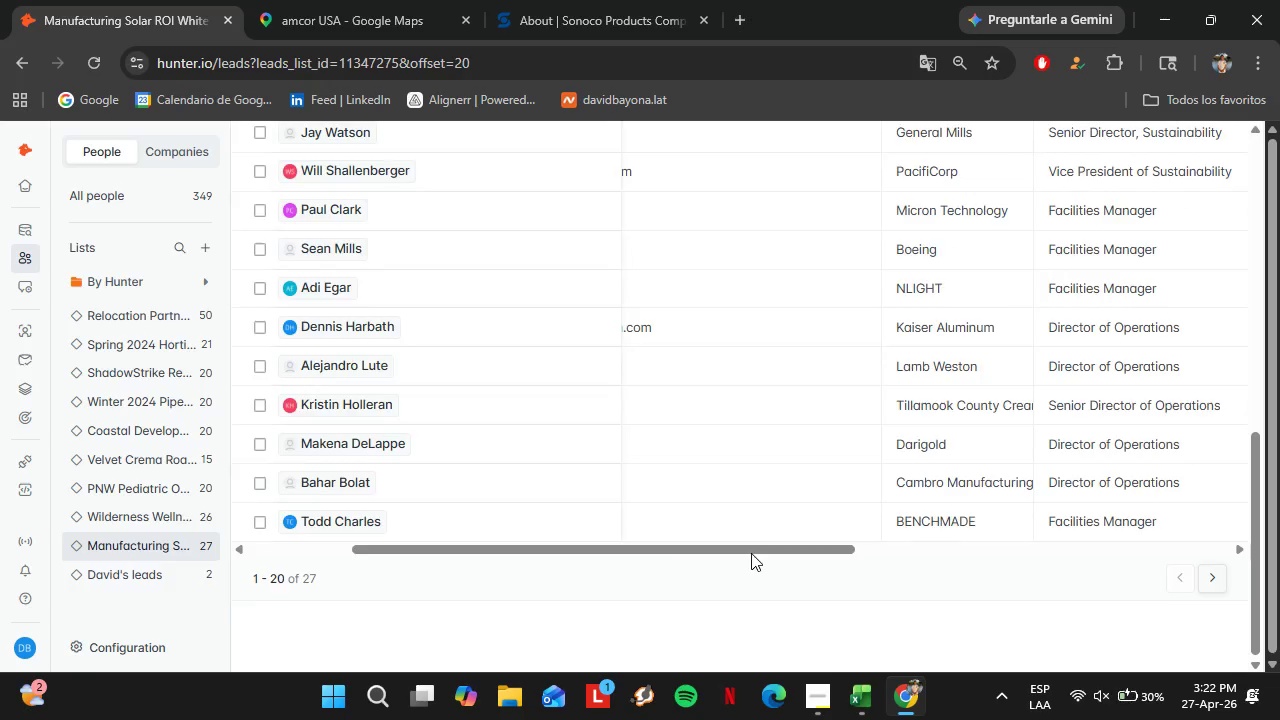 
scroll: coordinate [746, 540], scroll_direction: down, amount: 2.0
 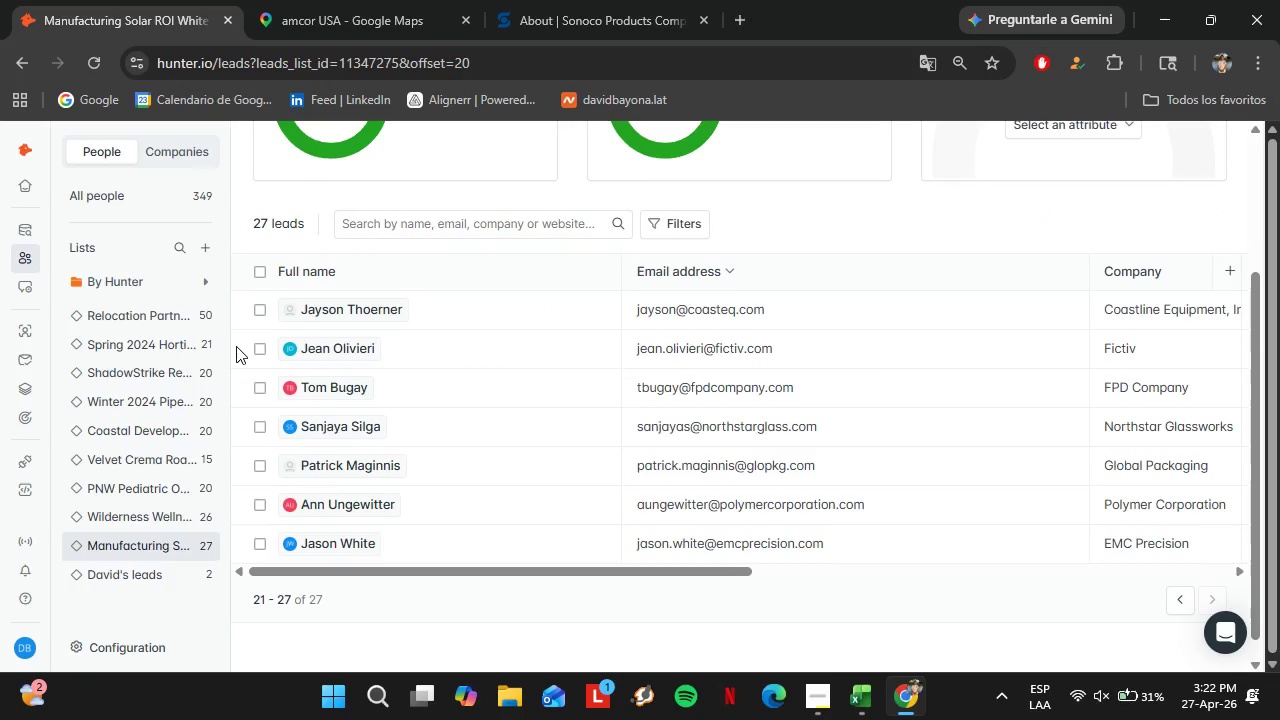 
left_click([259, 348])
 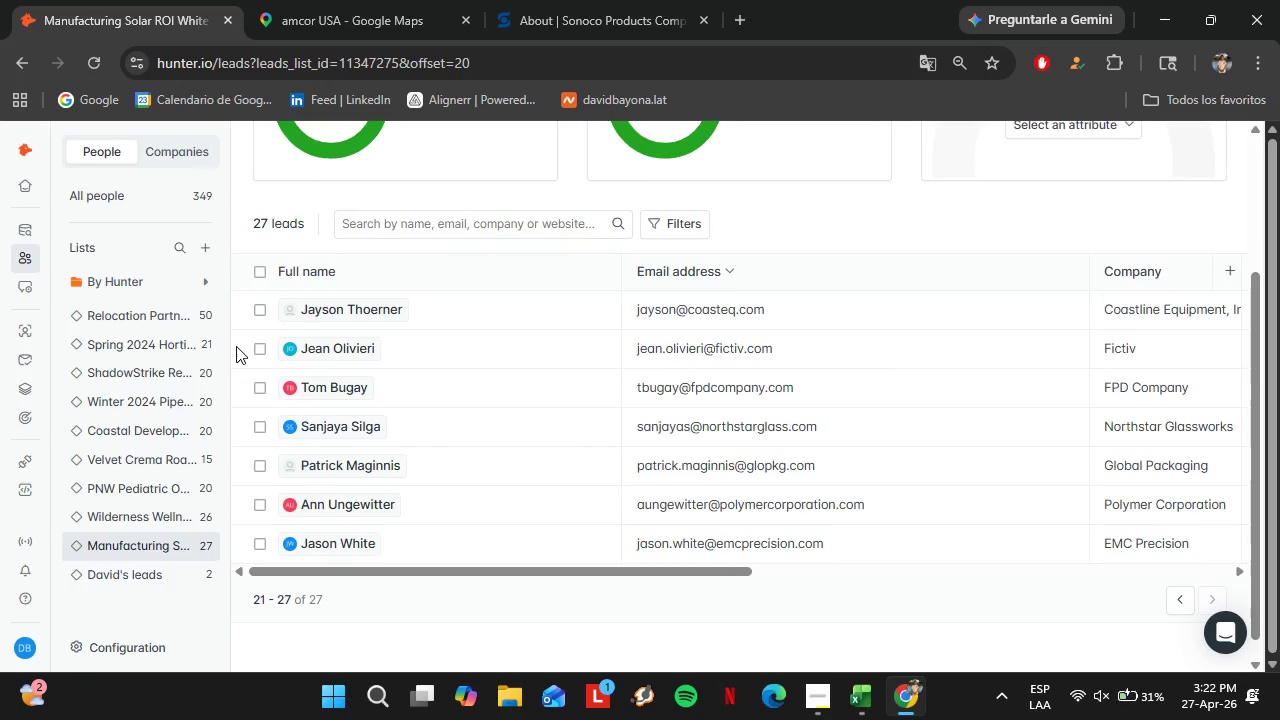 
mouse_move([268, 324])
 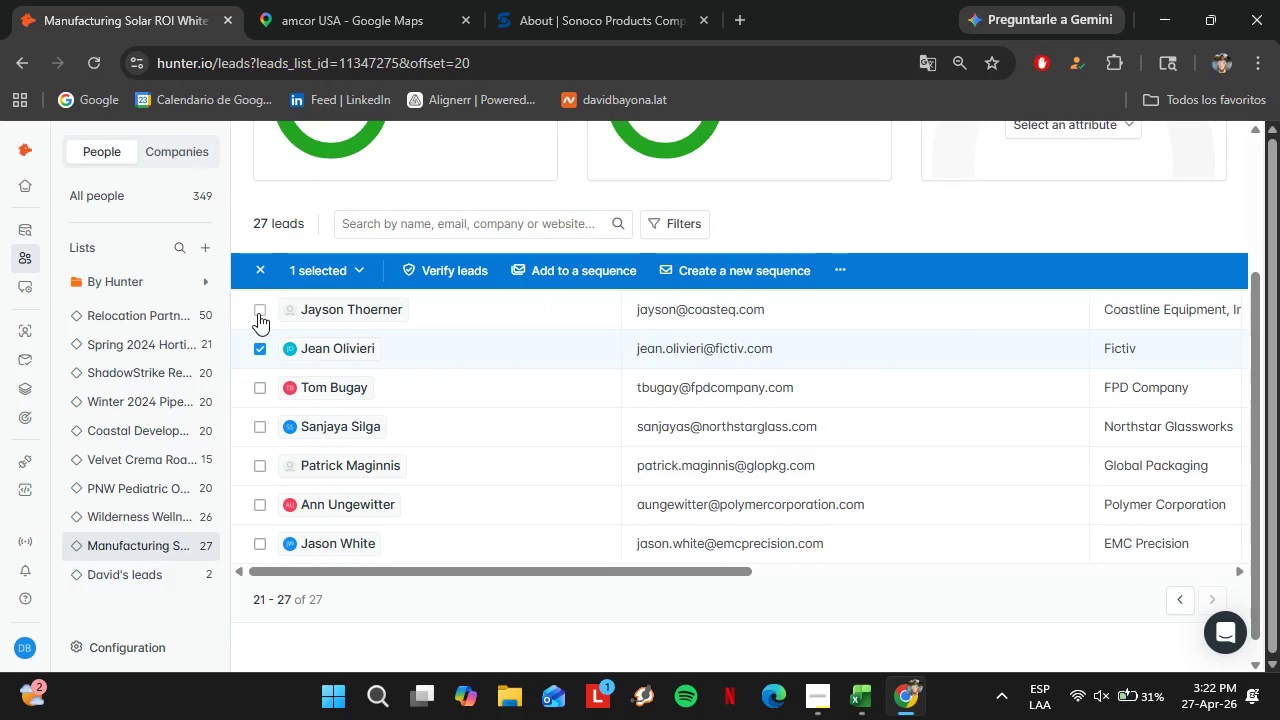 
left_click([258, 313])
 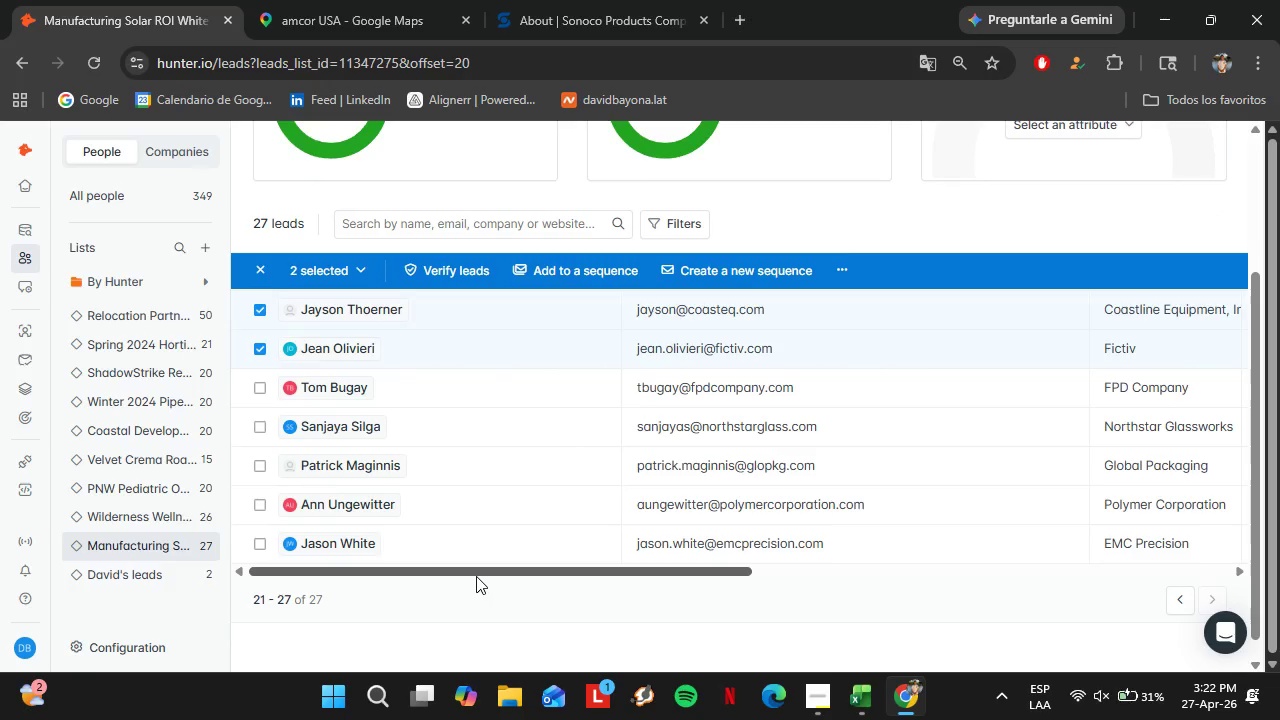 
left_click([473, 564])
 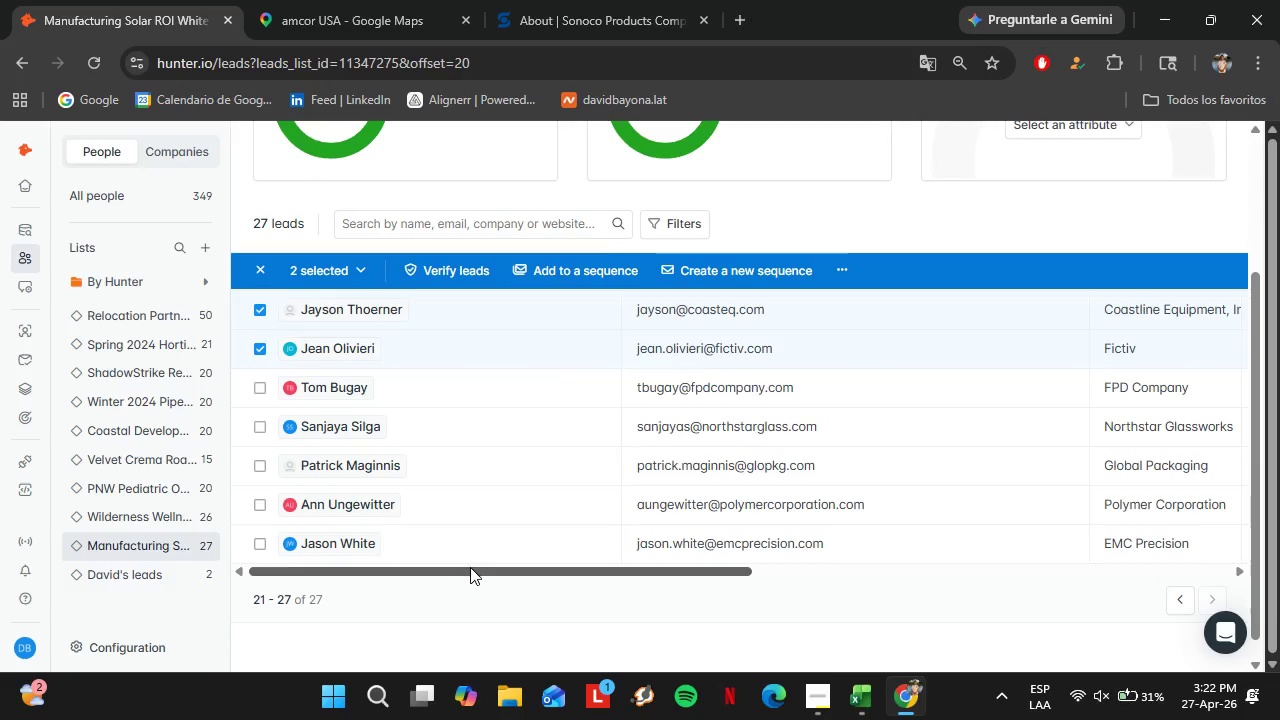 
left_click_drag(start_coordinate=[470, 567], to_coordinate=[663, 587])
 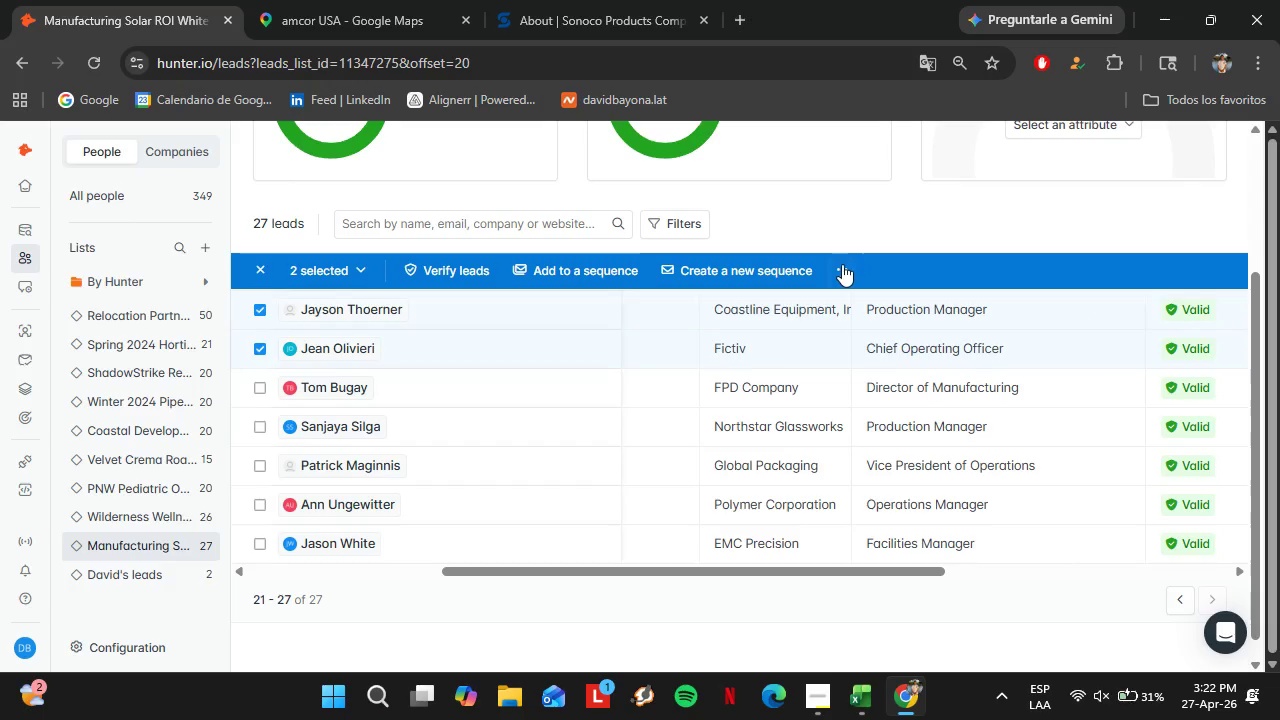 
left_click([841, 264])
 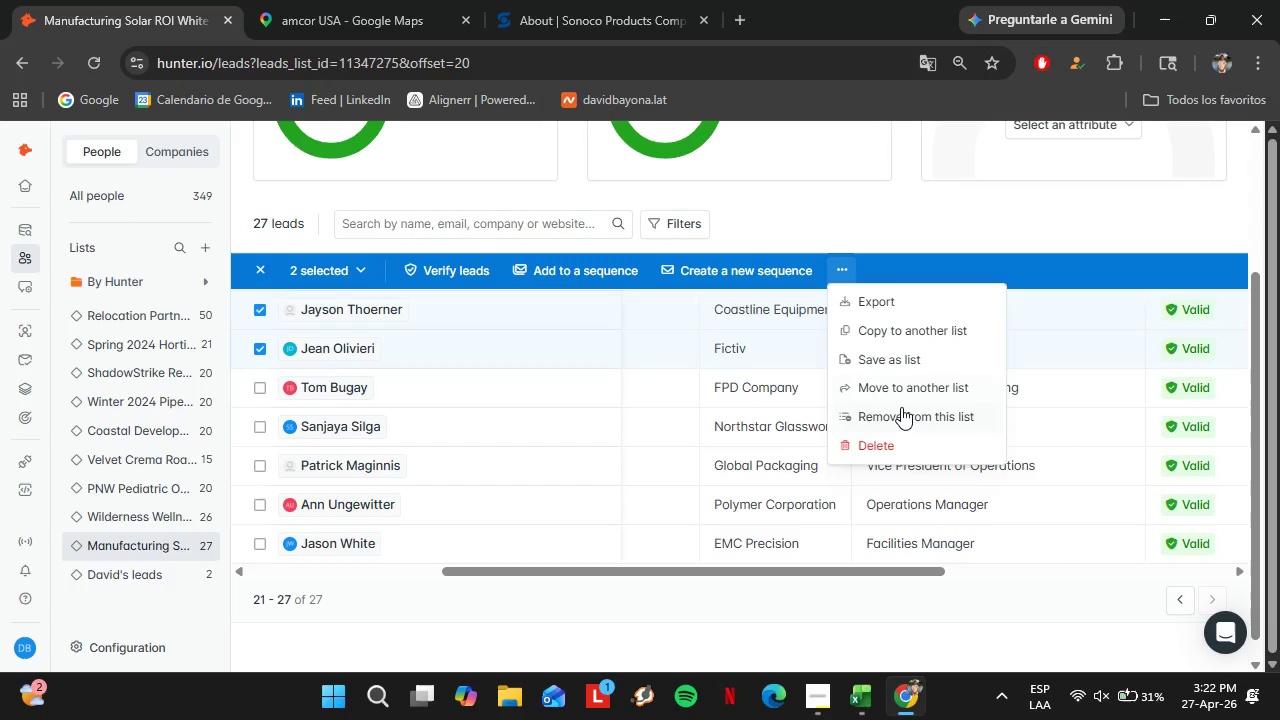 
left_click([902, 407])
 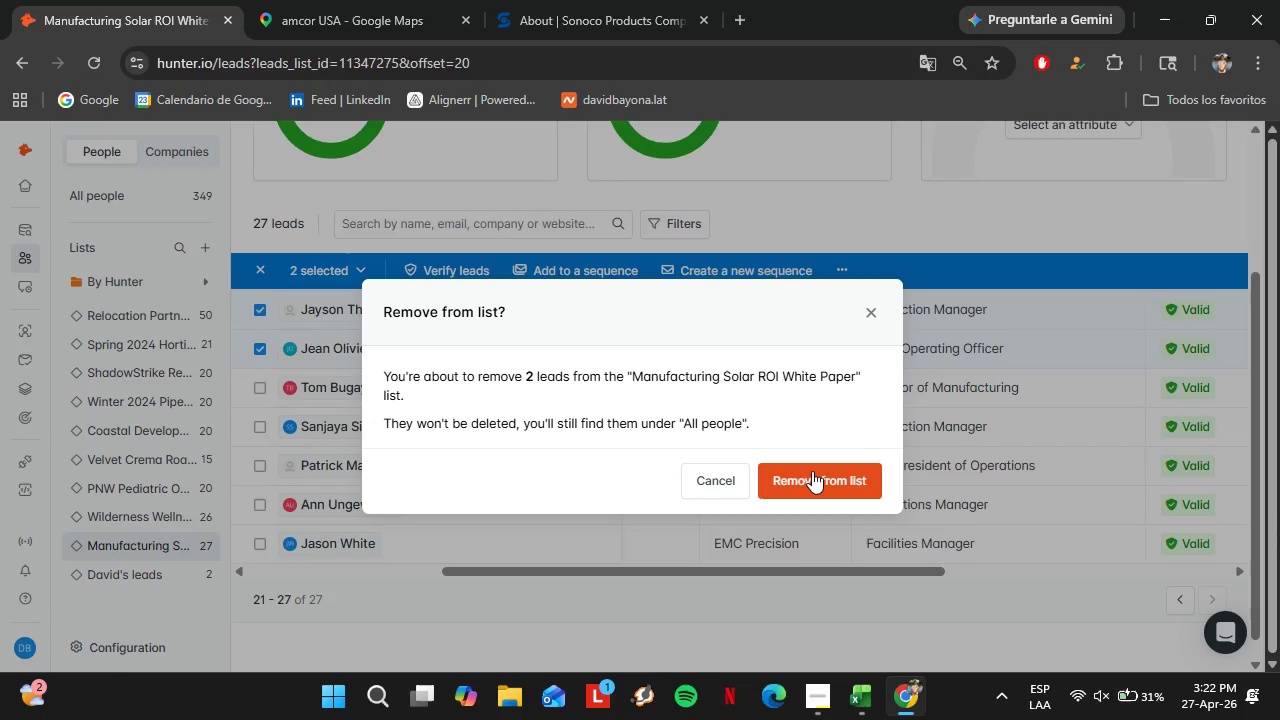 
left_click([812, 471])
 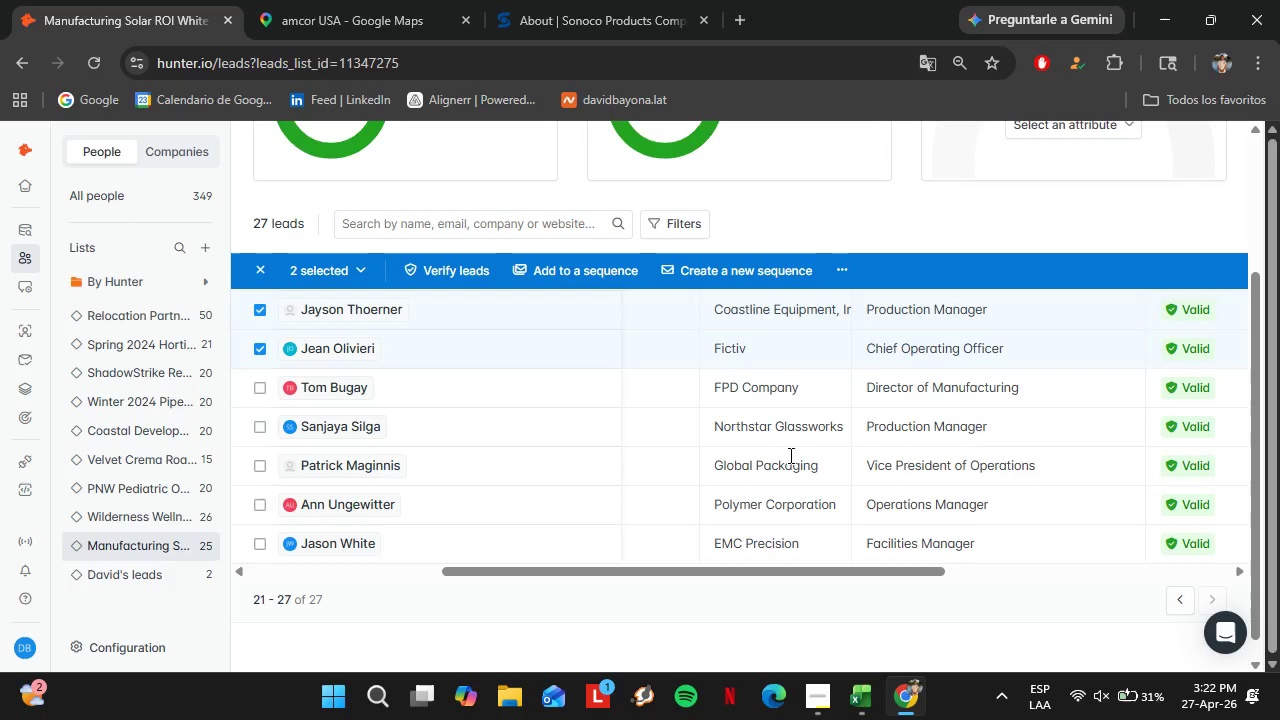 
wait(8.09)
 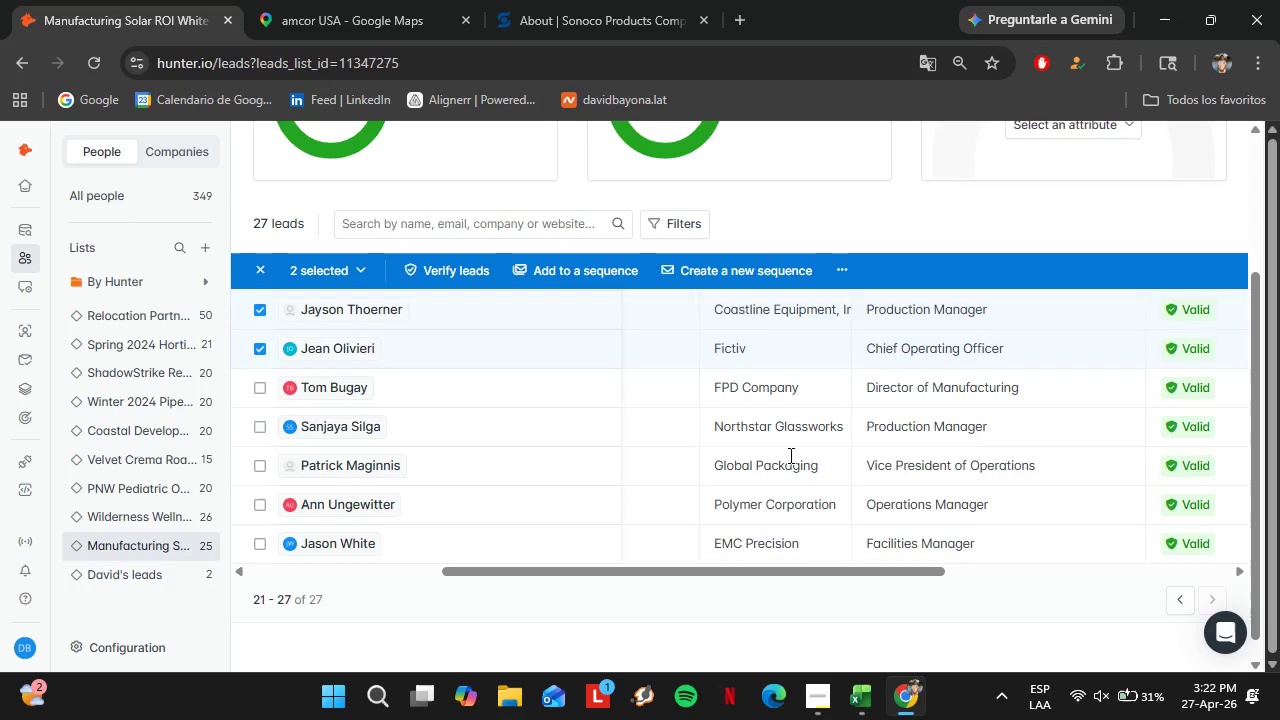 
left_click([824, 695])